 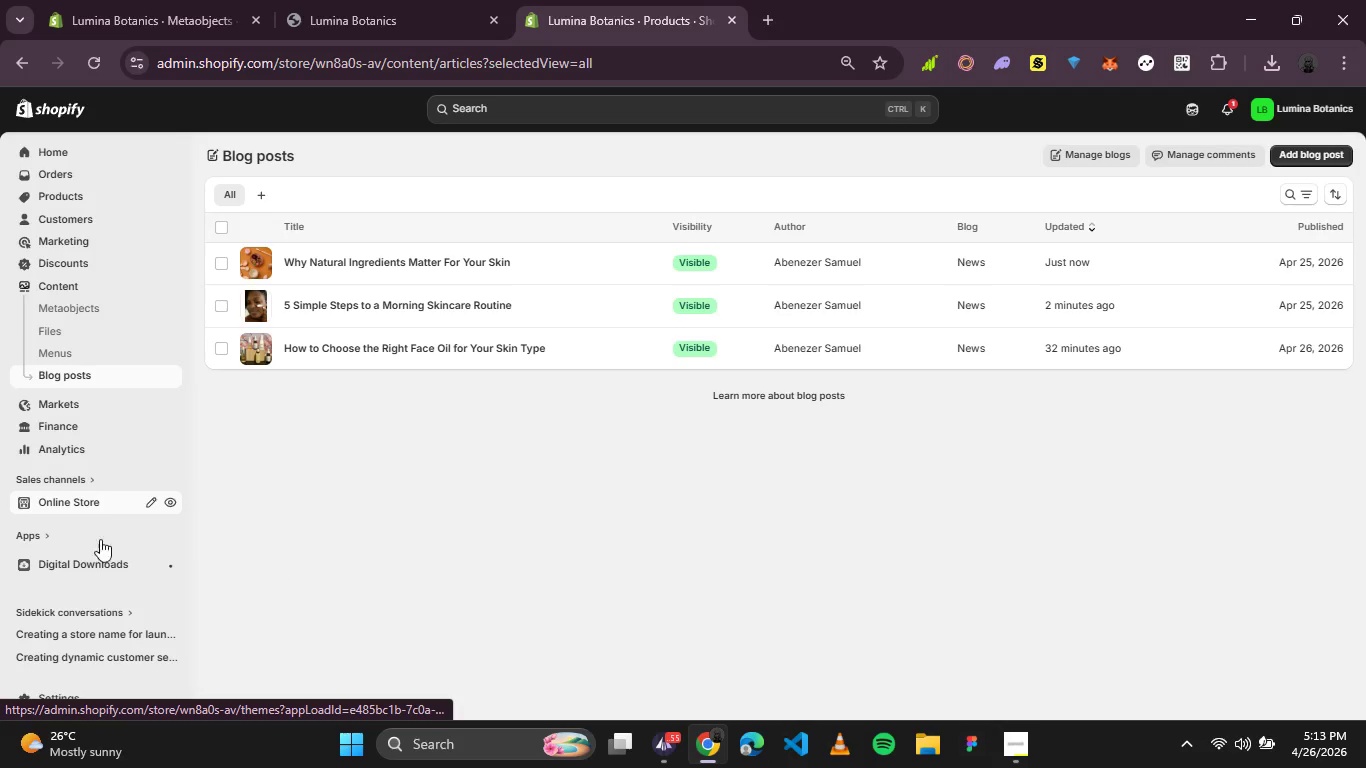 
left_click([79, 472])
 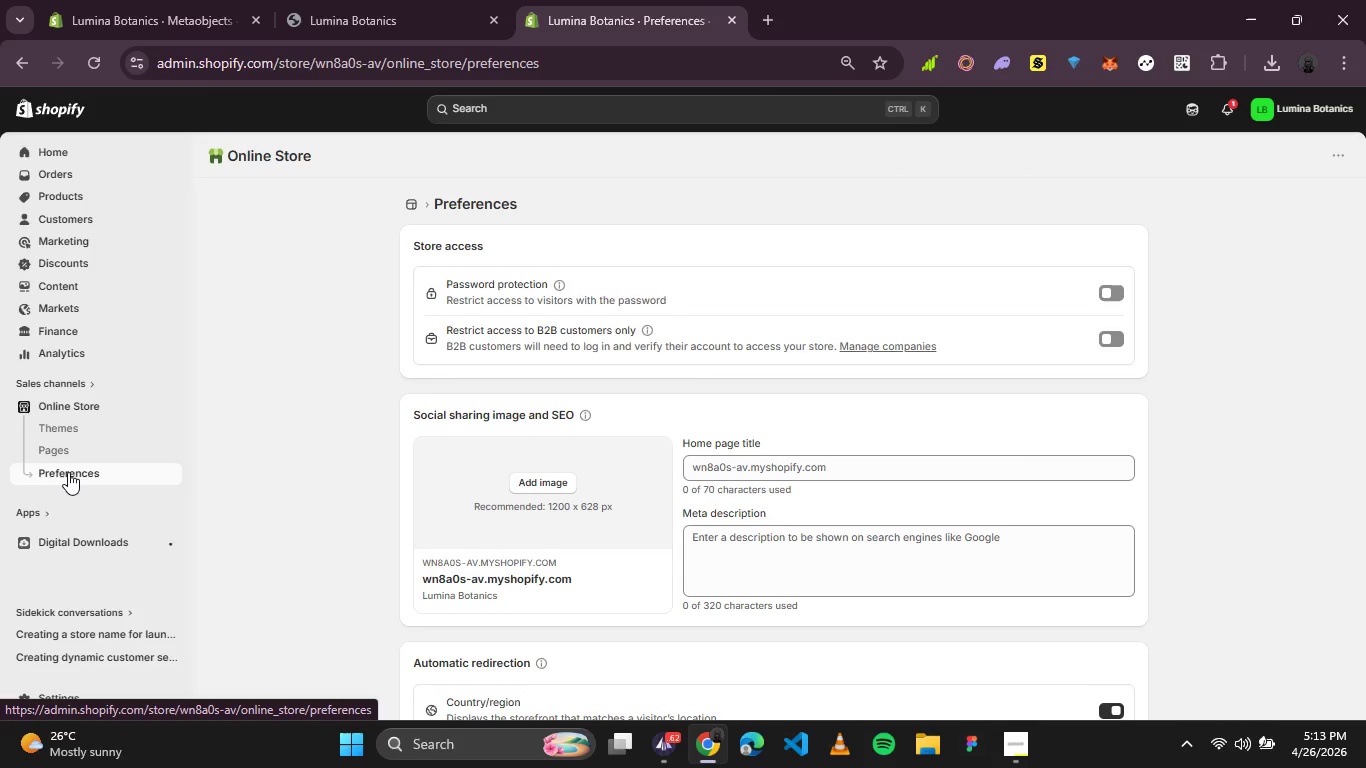 
wait(21.03)
 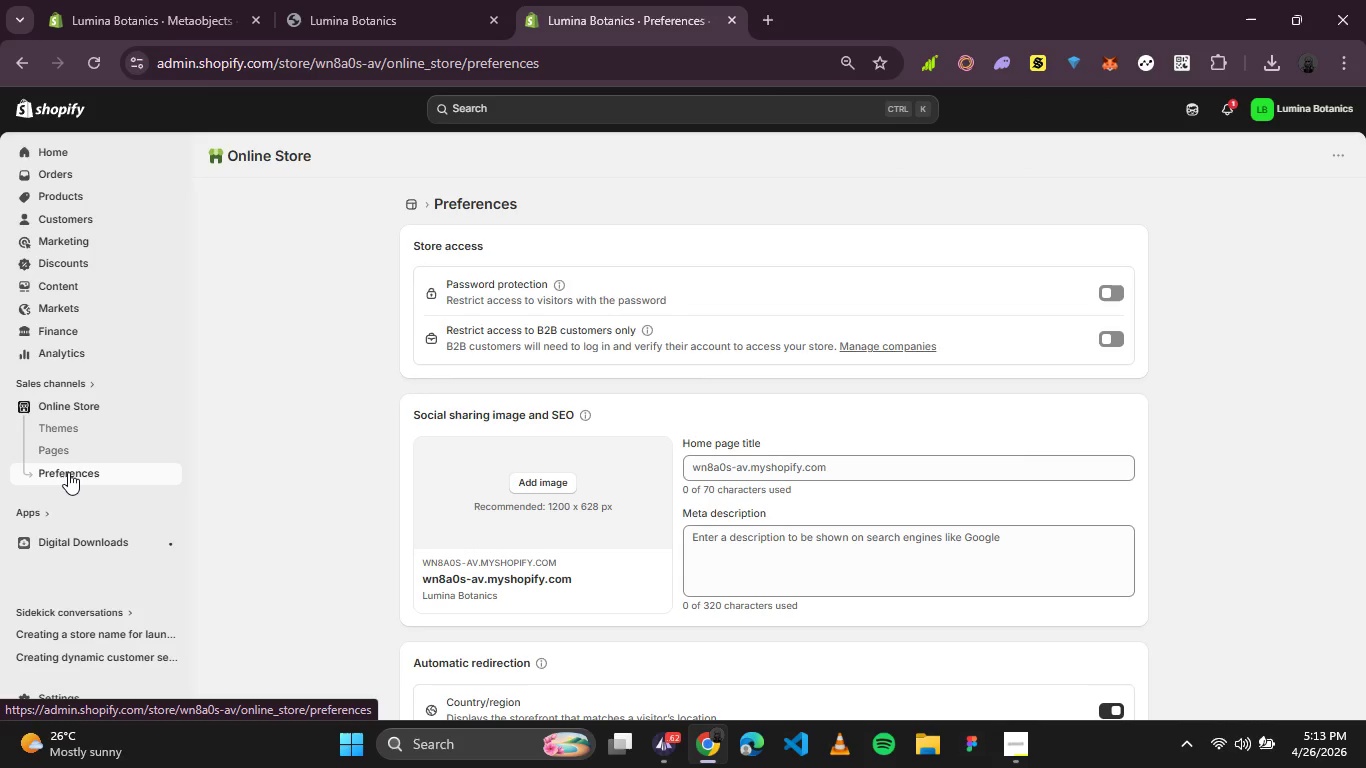 
scroll: coordinate [445, 346], scroll_direction: down, amount: 4.0
 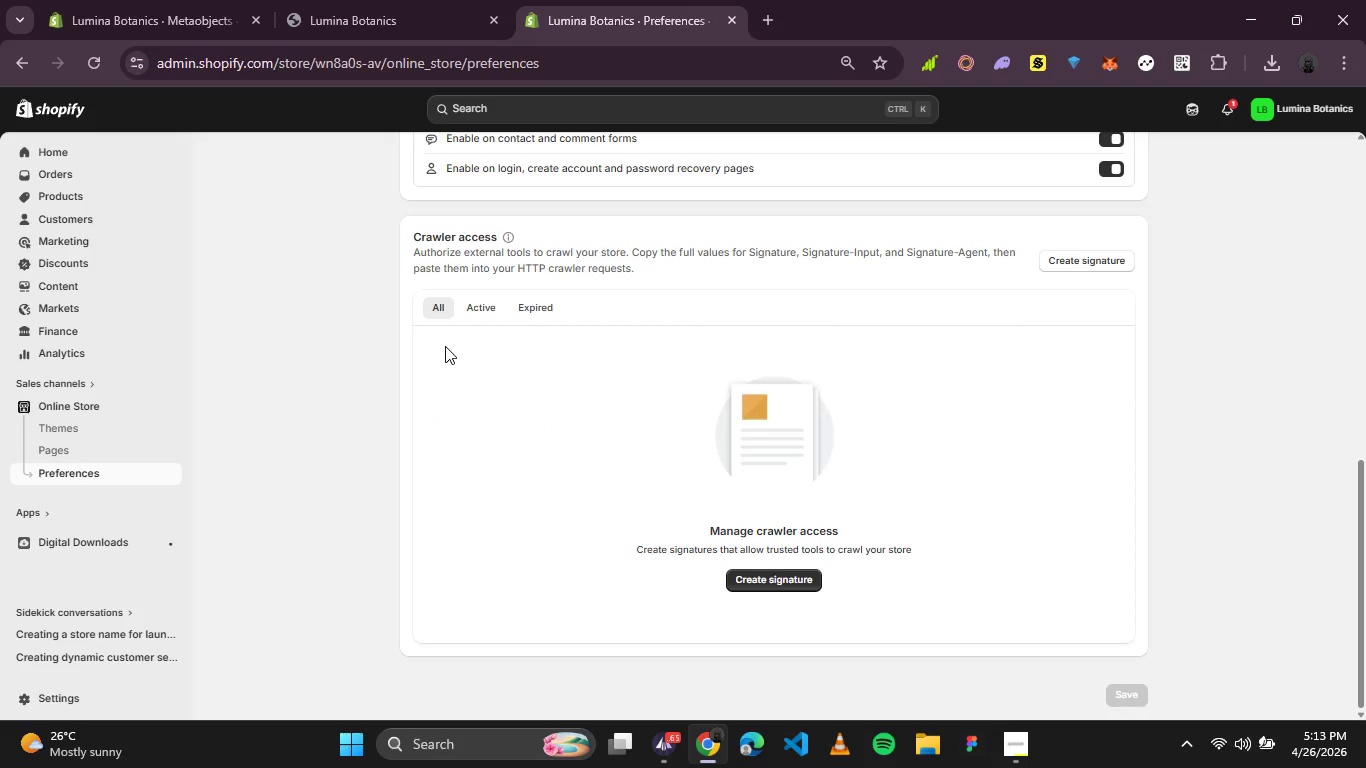 
scroll: coordinate [445, 346], scroll_direction: up, amount: 3.0
 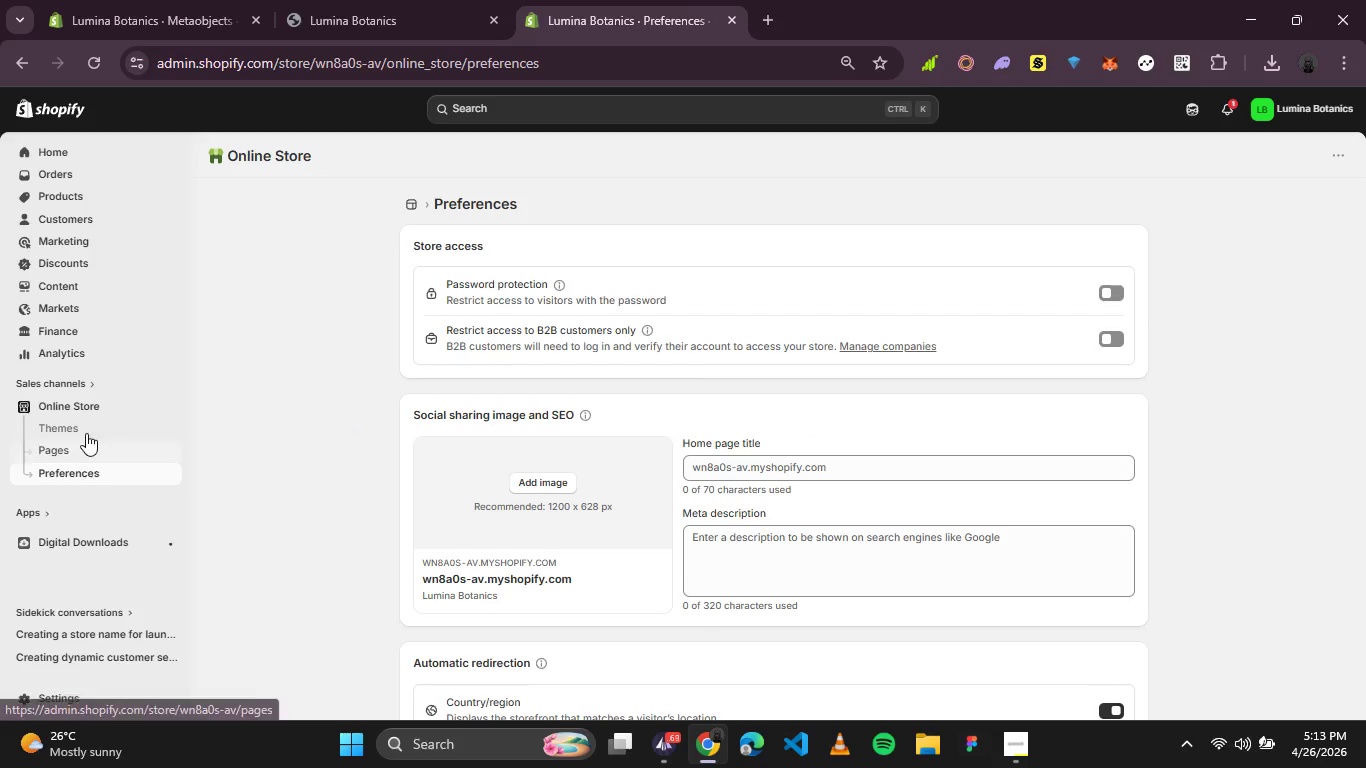 
left_click([84, 404])